 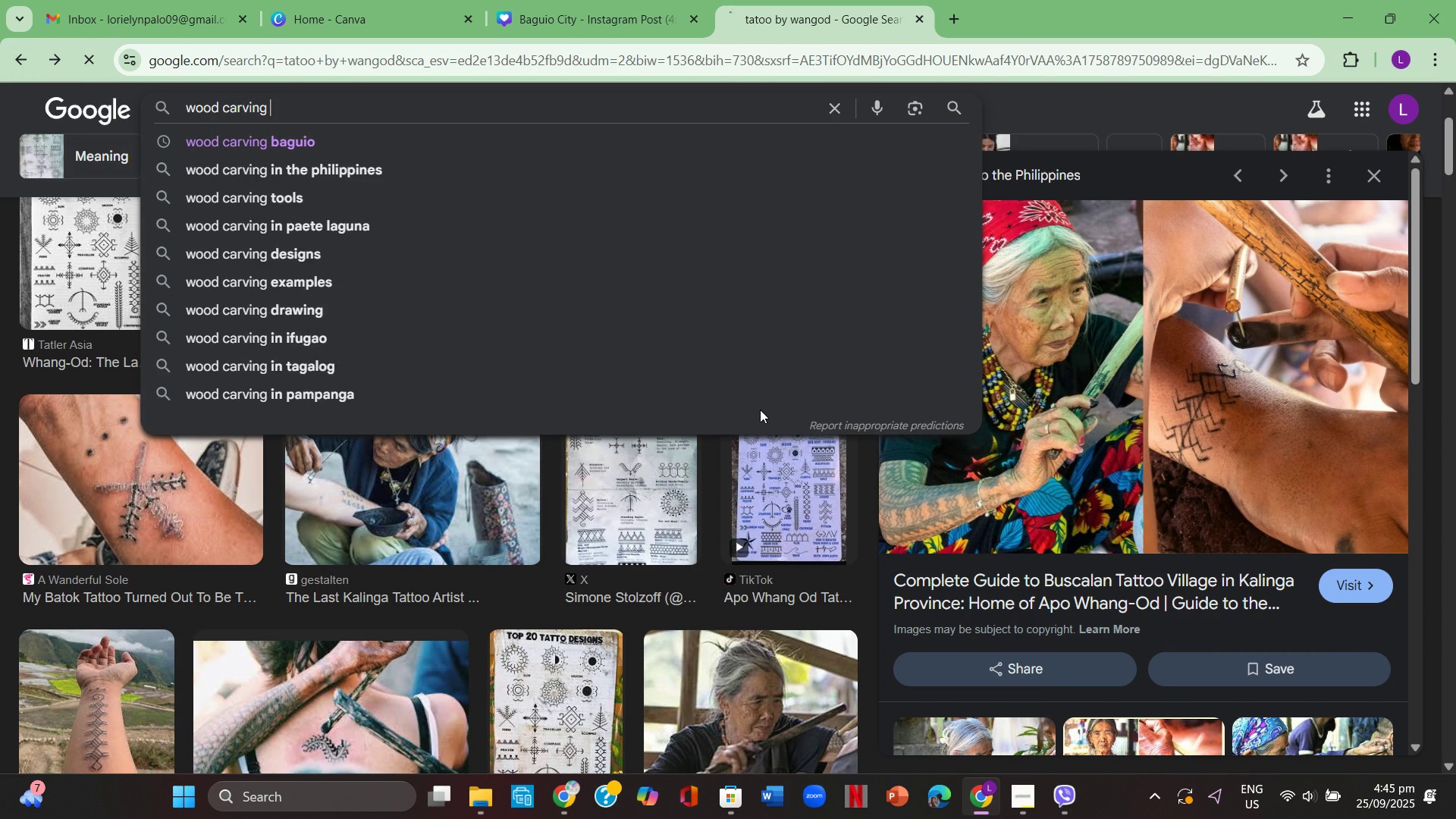 
key(Enter)
 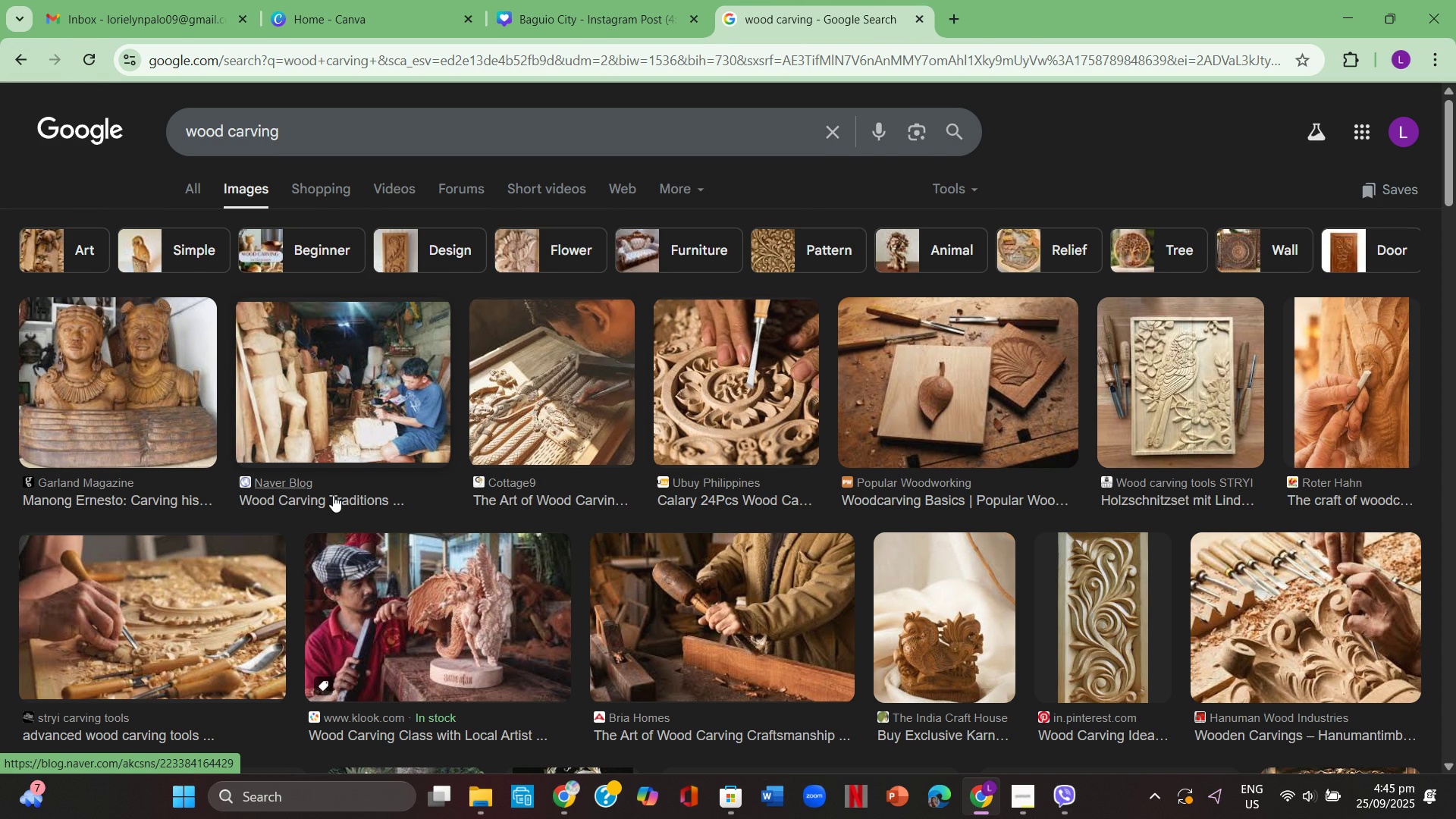 
scroll: coordinate [442, 525], scroll_direction: down, amount: 21.0
 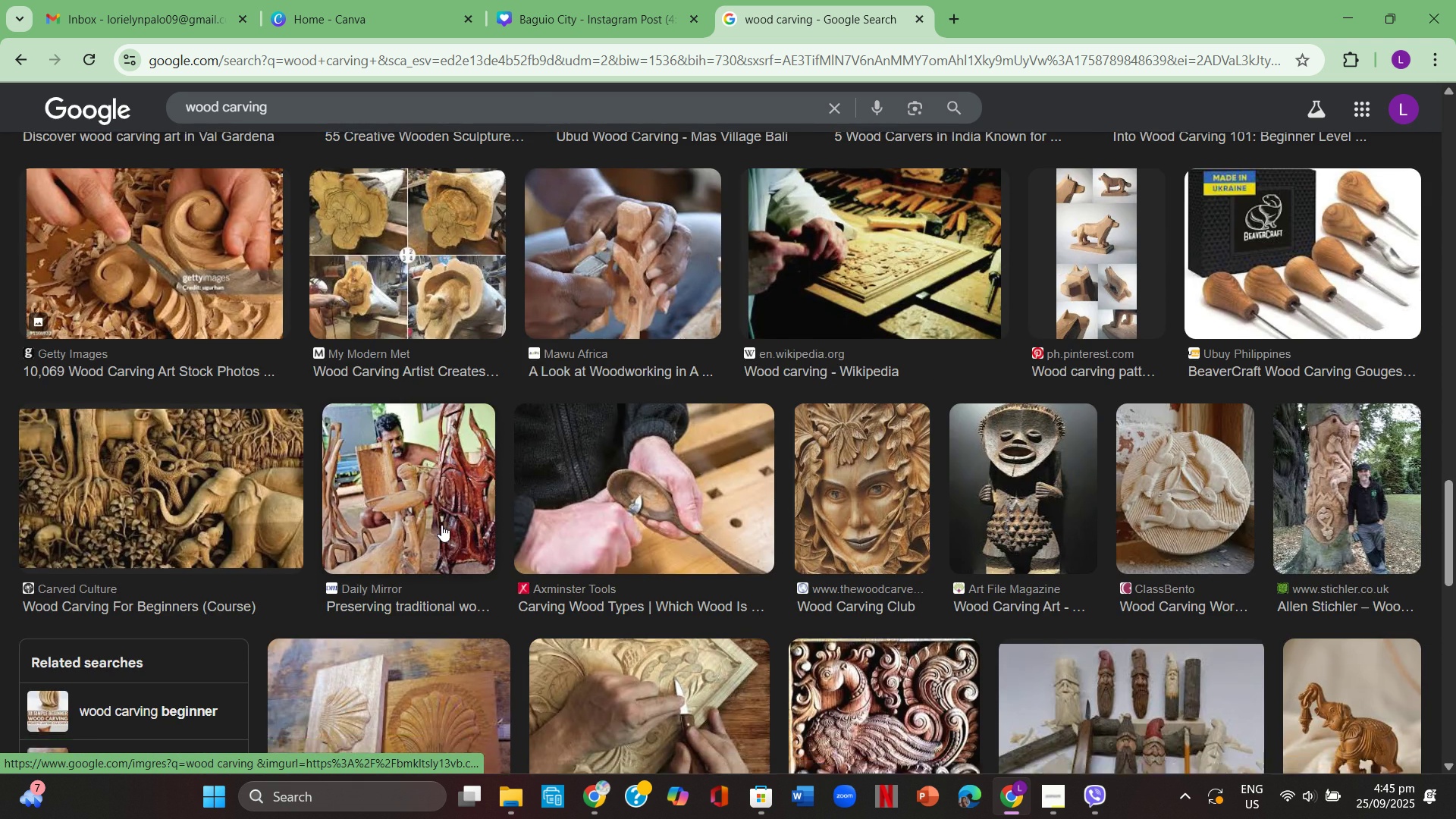 
scroll: coordinate [441, 525], scroll_direction: down, amount: 3.0
 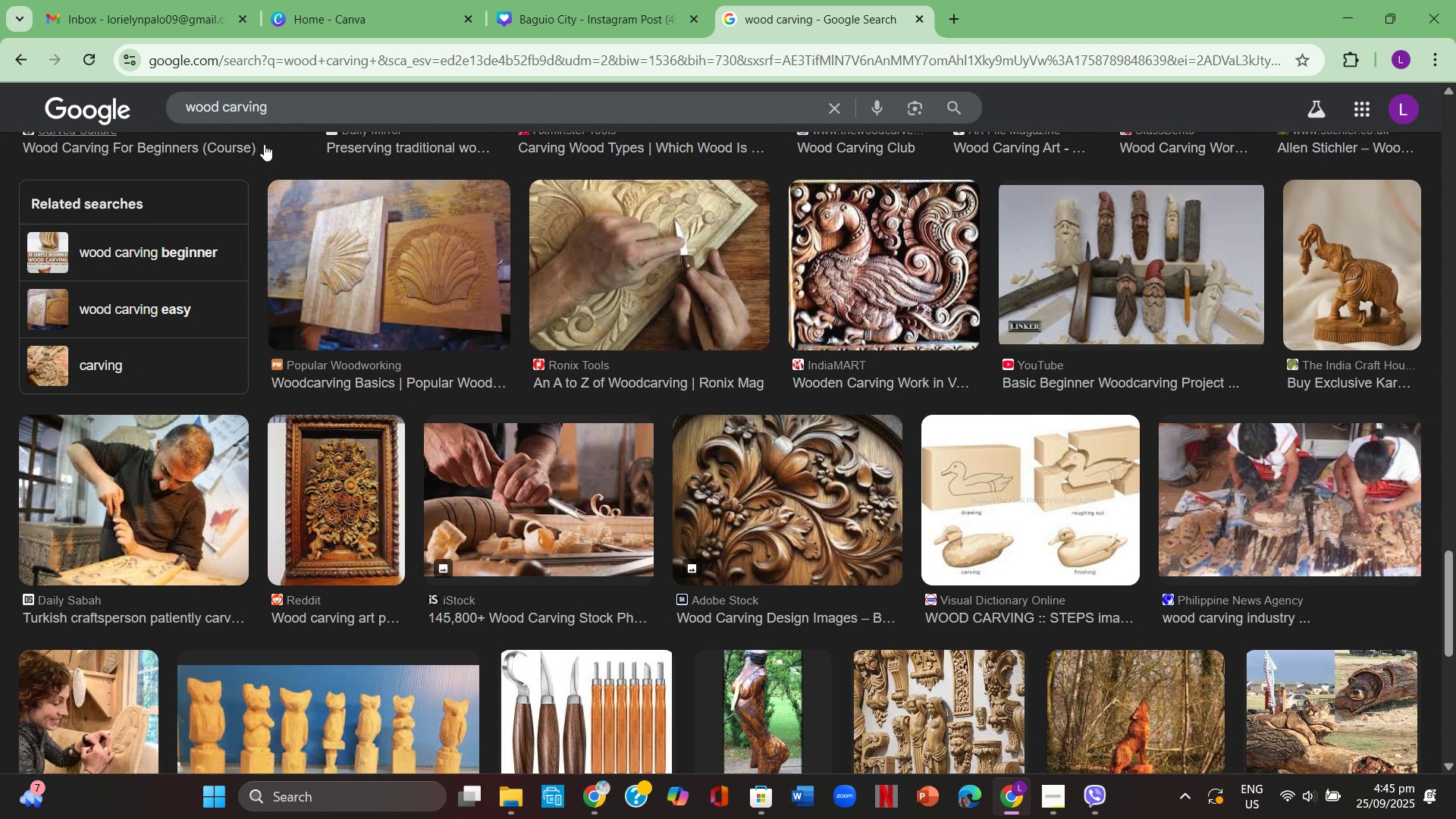 
left_click([279, 115])
 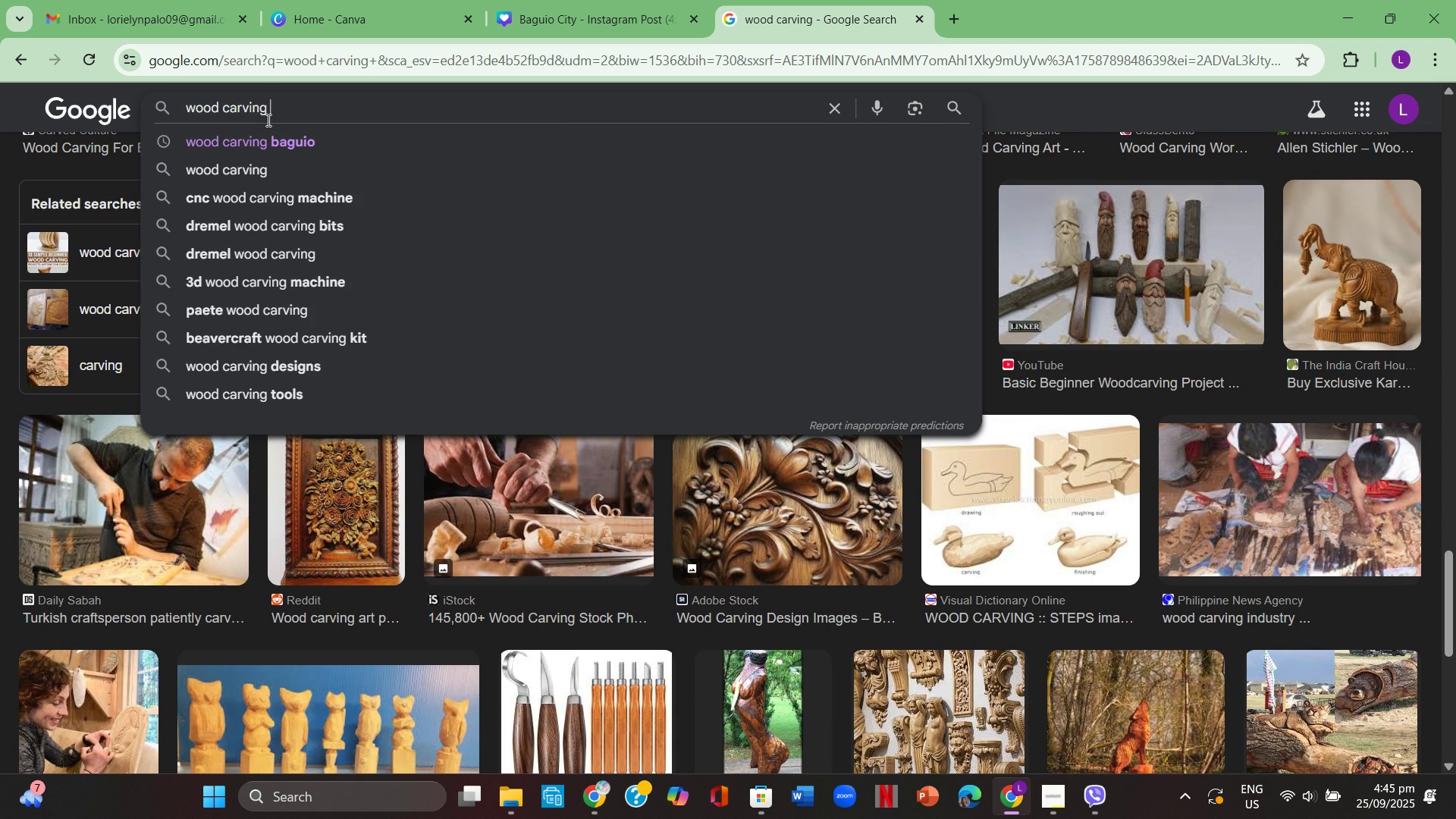 
type( palayok)
 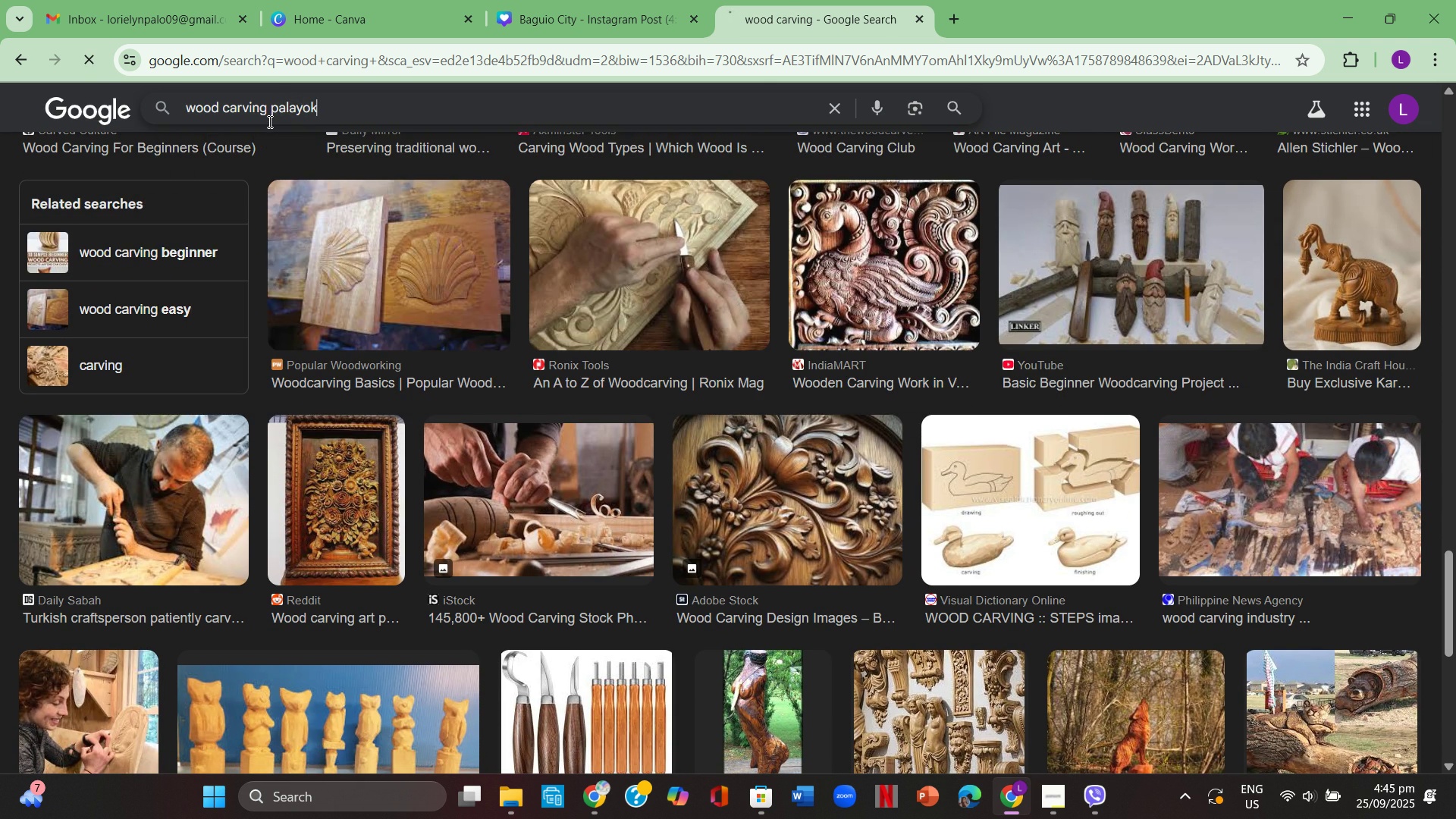 
key(Enter)
 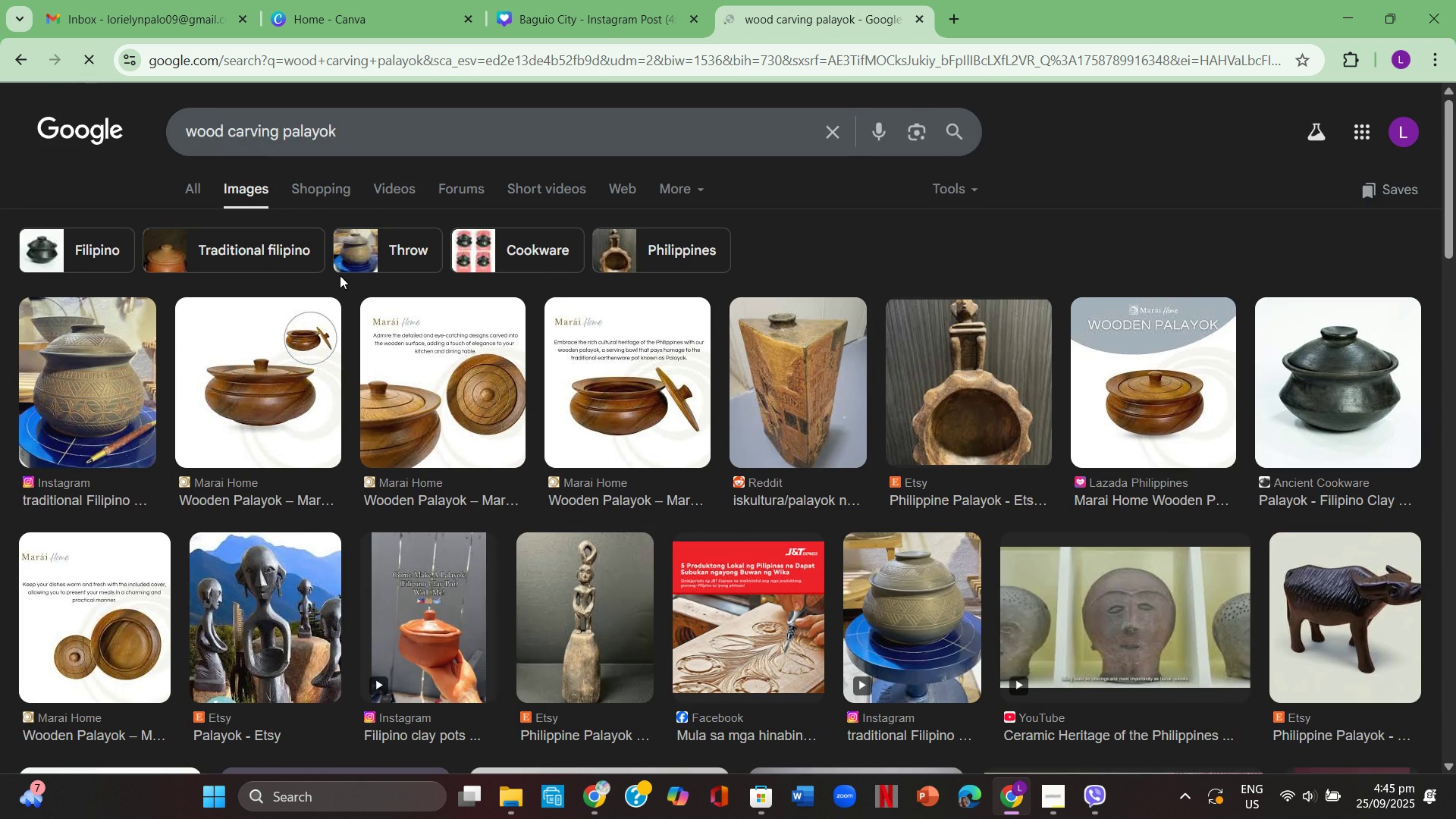 
scroll: coordinate [600, 428], scroll_direction: down, amount: 13.0
 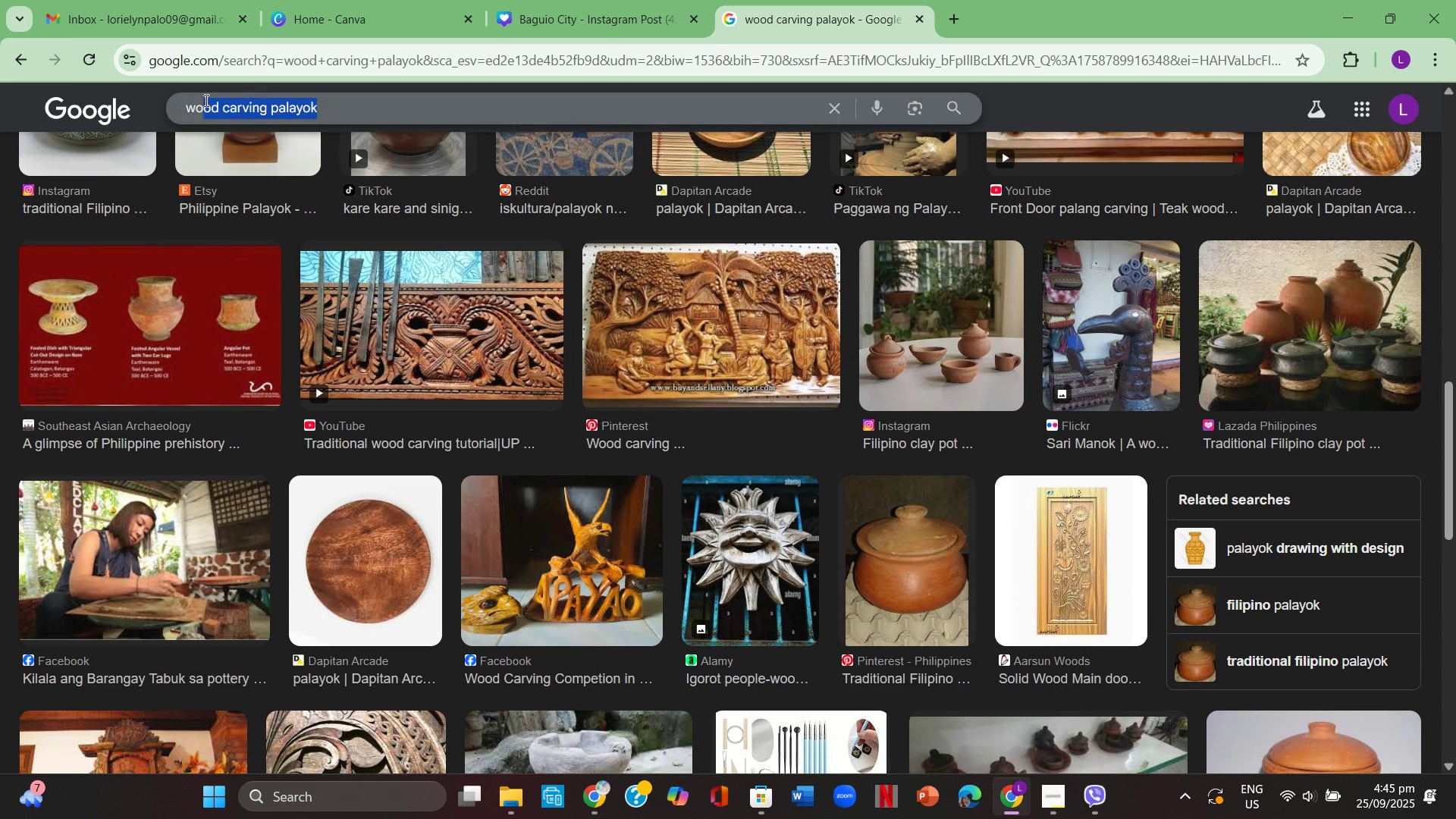 
key(Backspace)
type(pgg)
 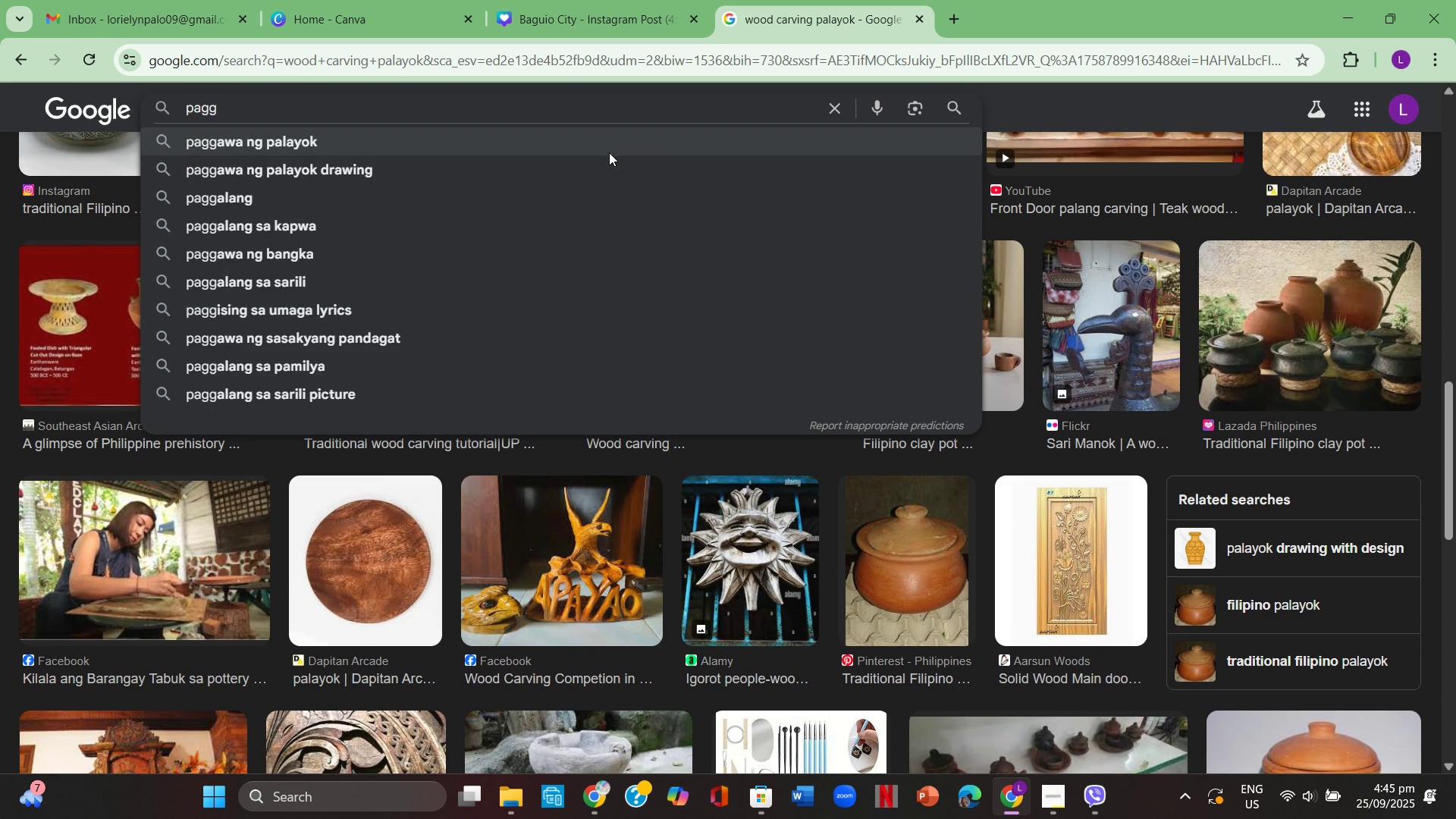 
left_click([605, 146])
 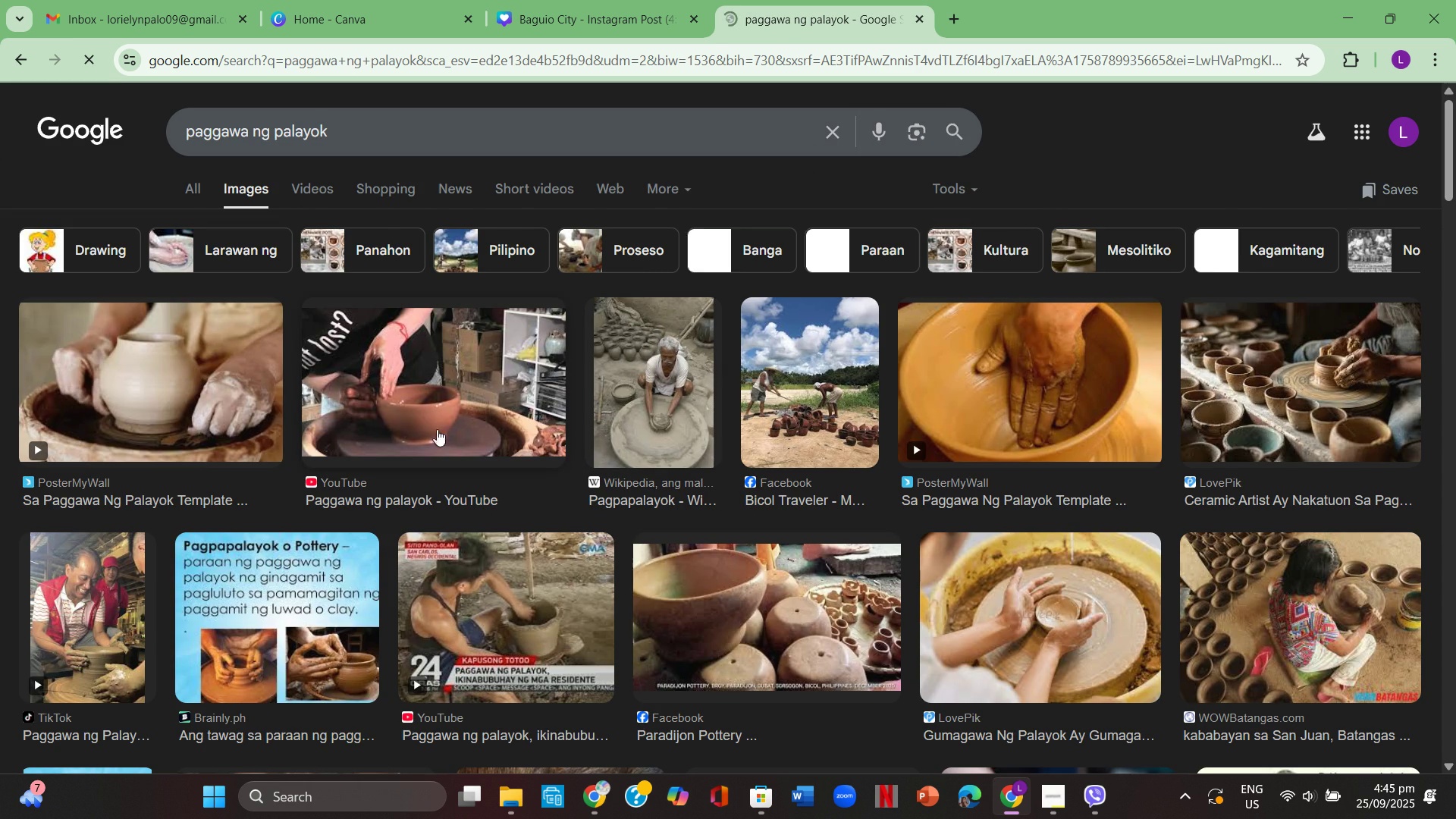 
mouse_move([235, 367])
 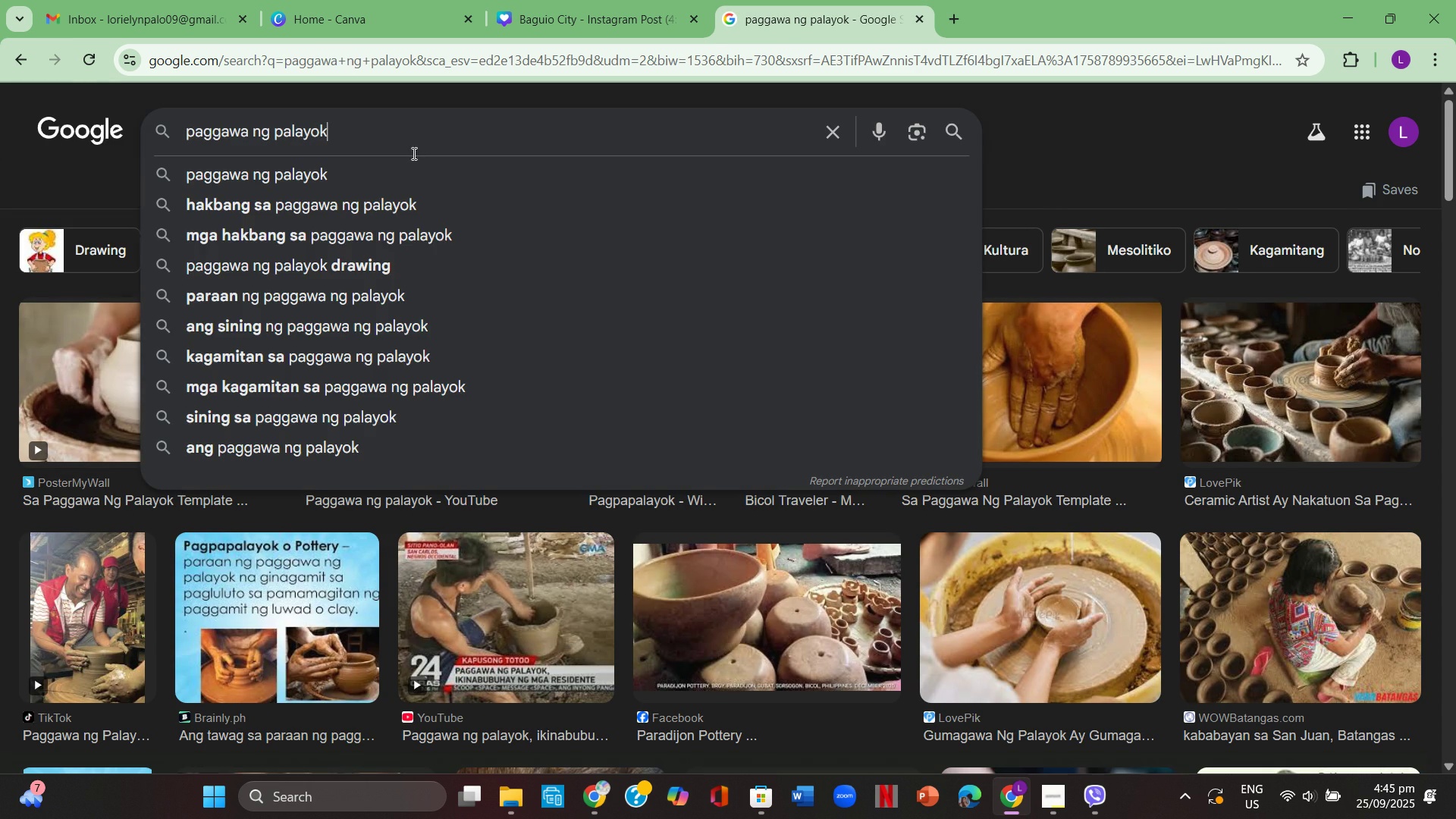 
left_click([366, 133])
 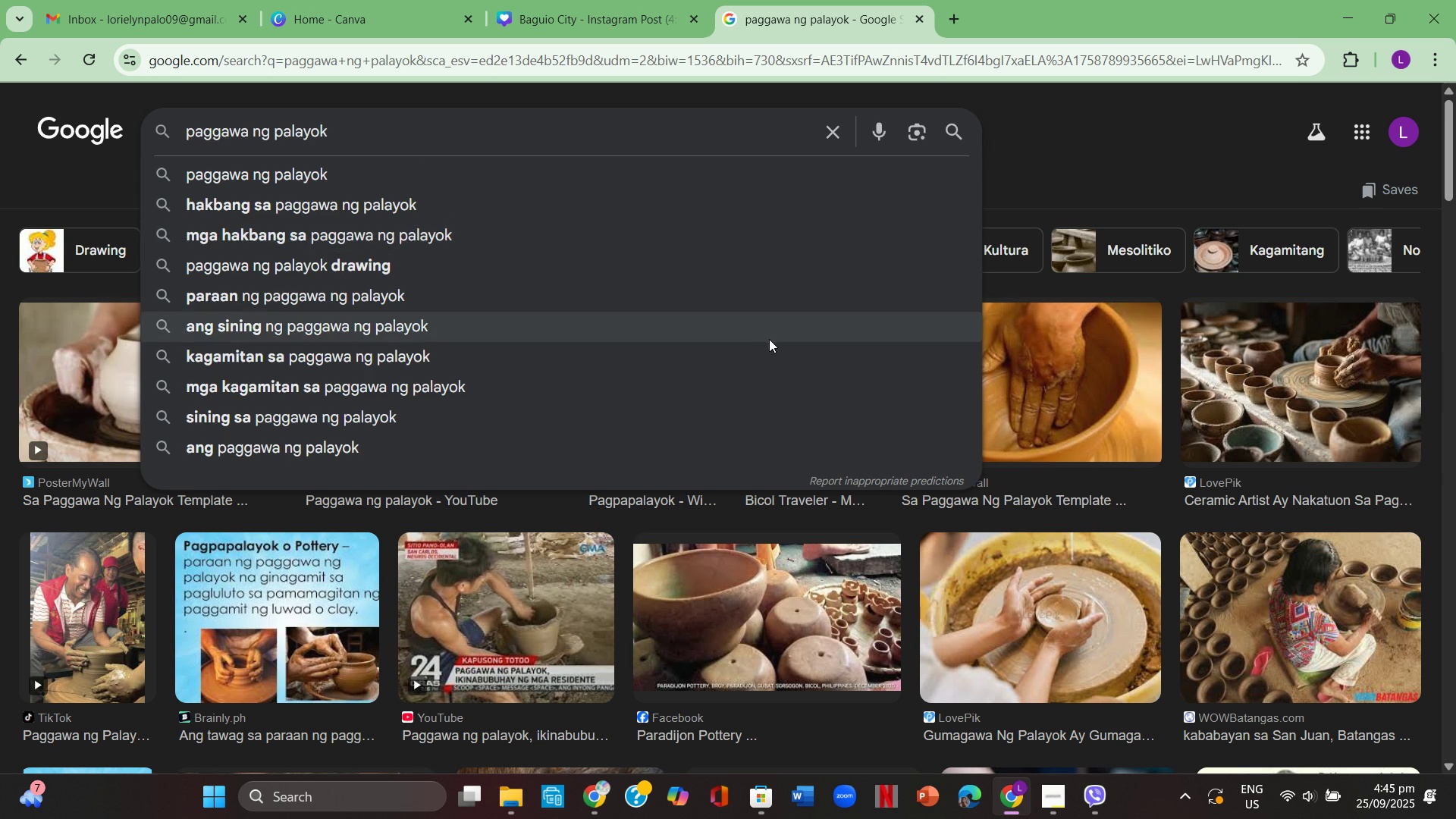 
type( in baguio)
 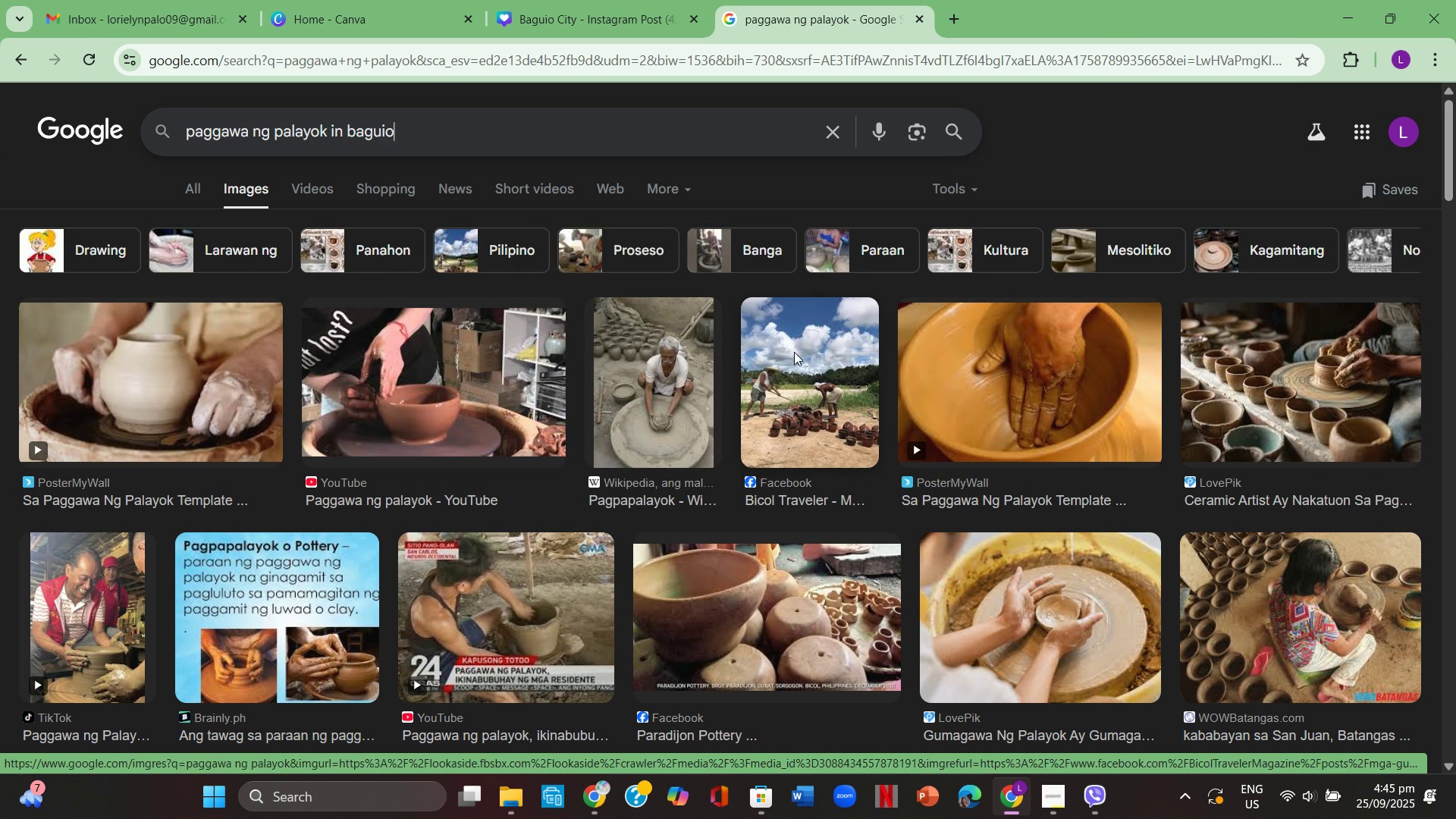 
key(Enter)
 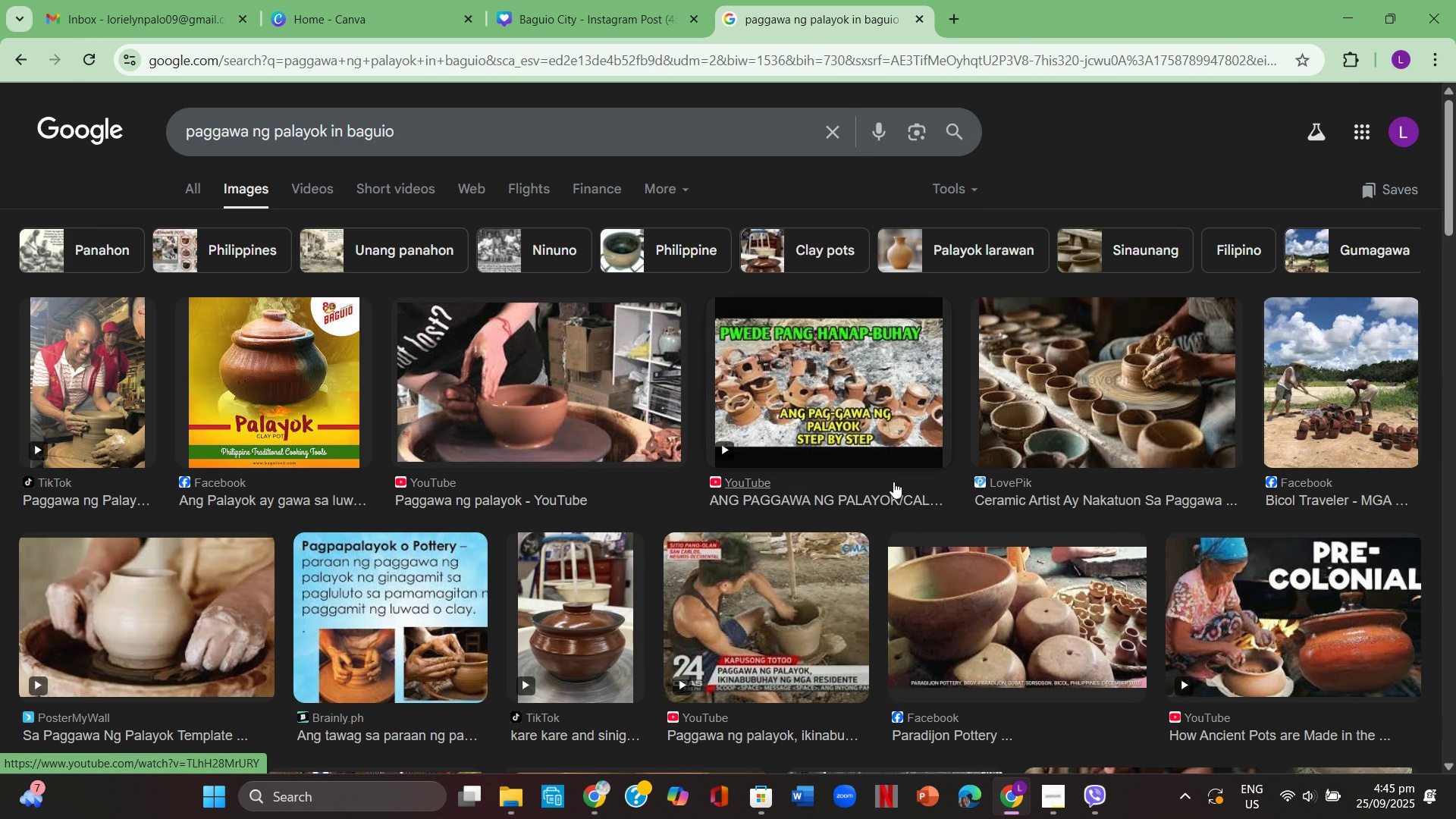 
wait(5.18)
 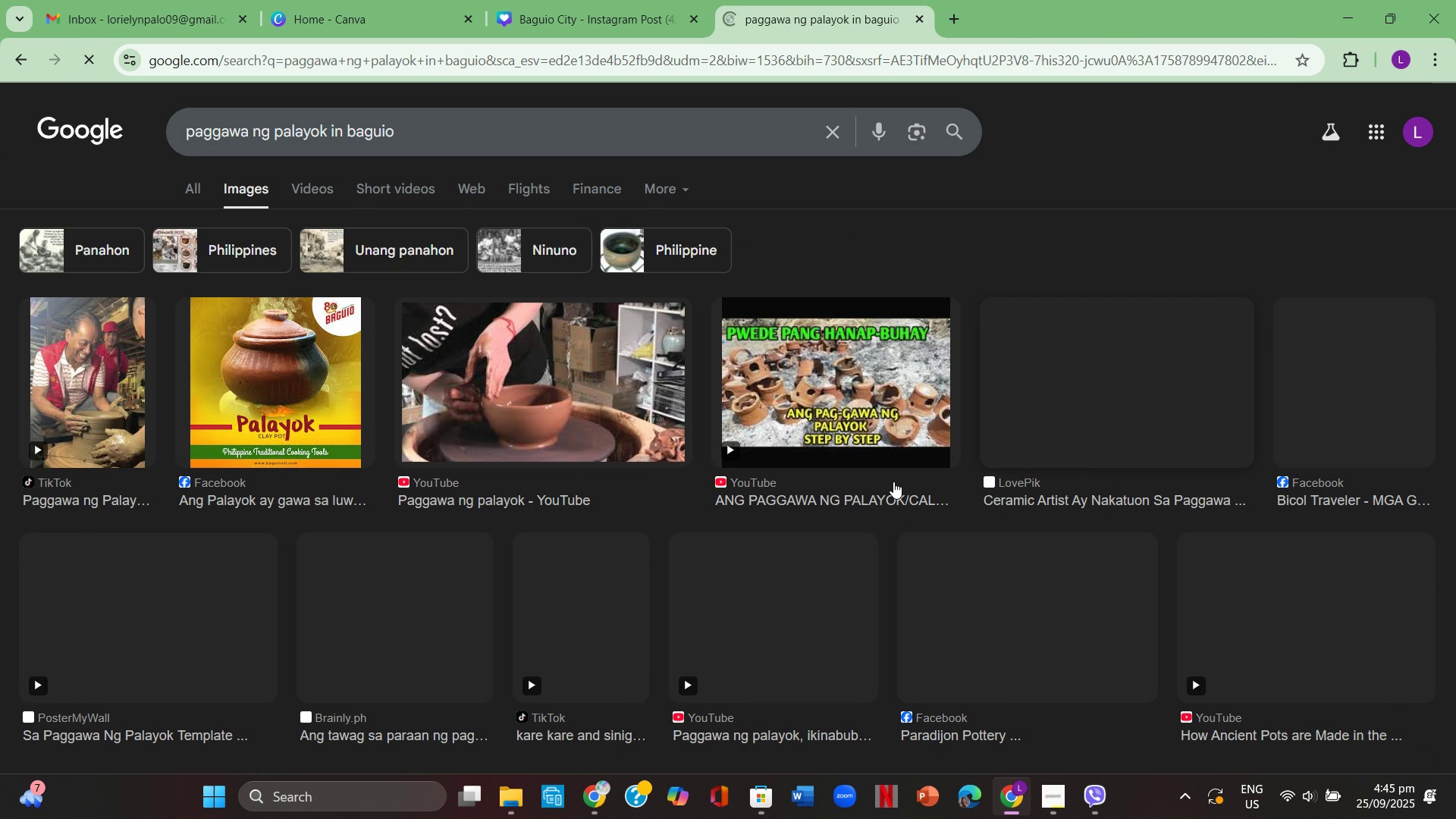 
scroll: coordinate [880, 497], scroll_direction: down, amount: 3.0
 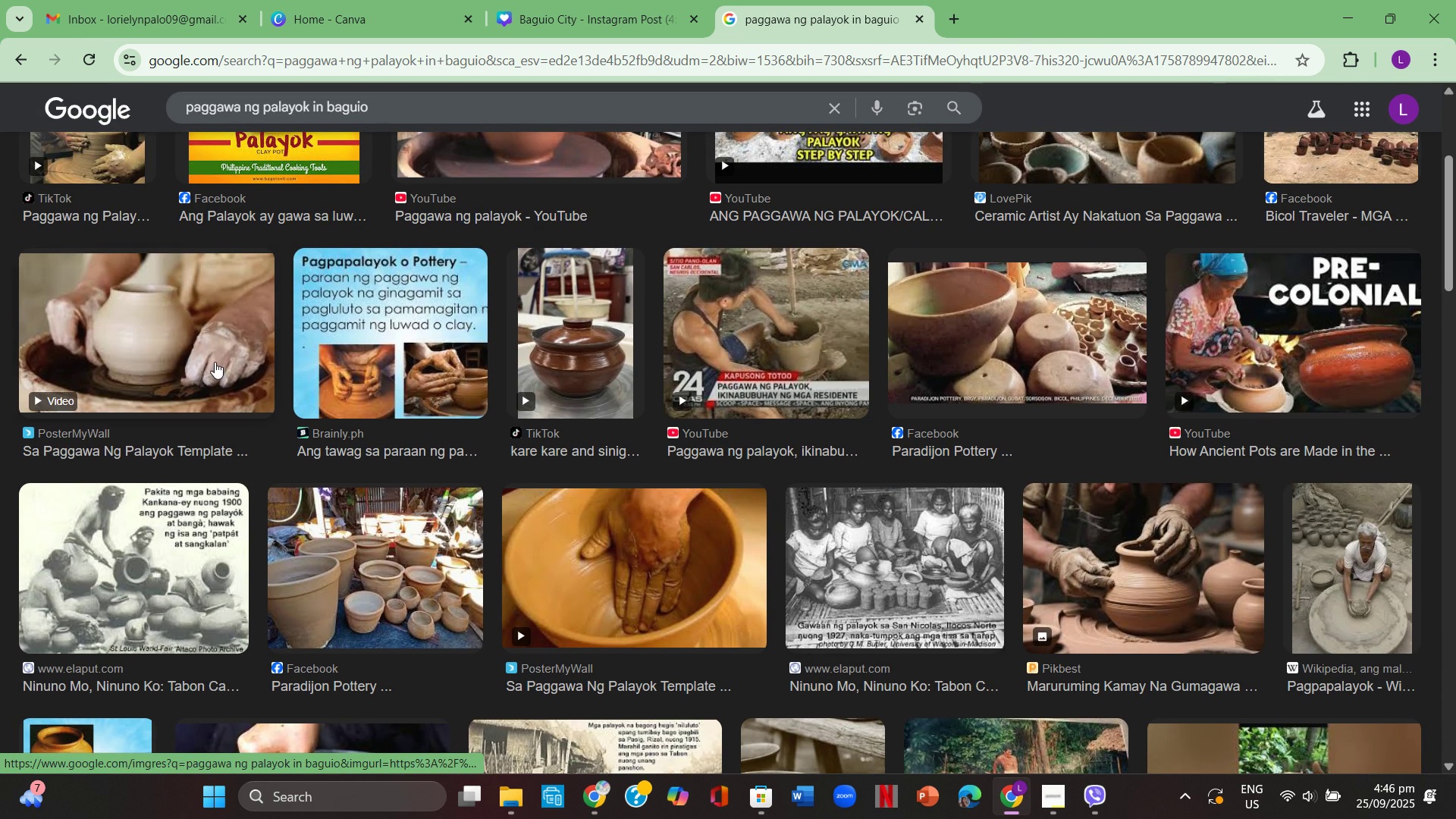 
left_click([215, 362])
 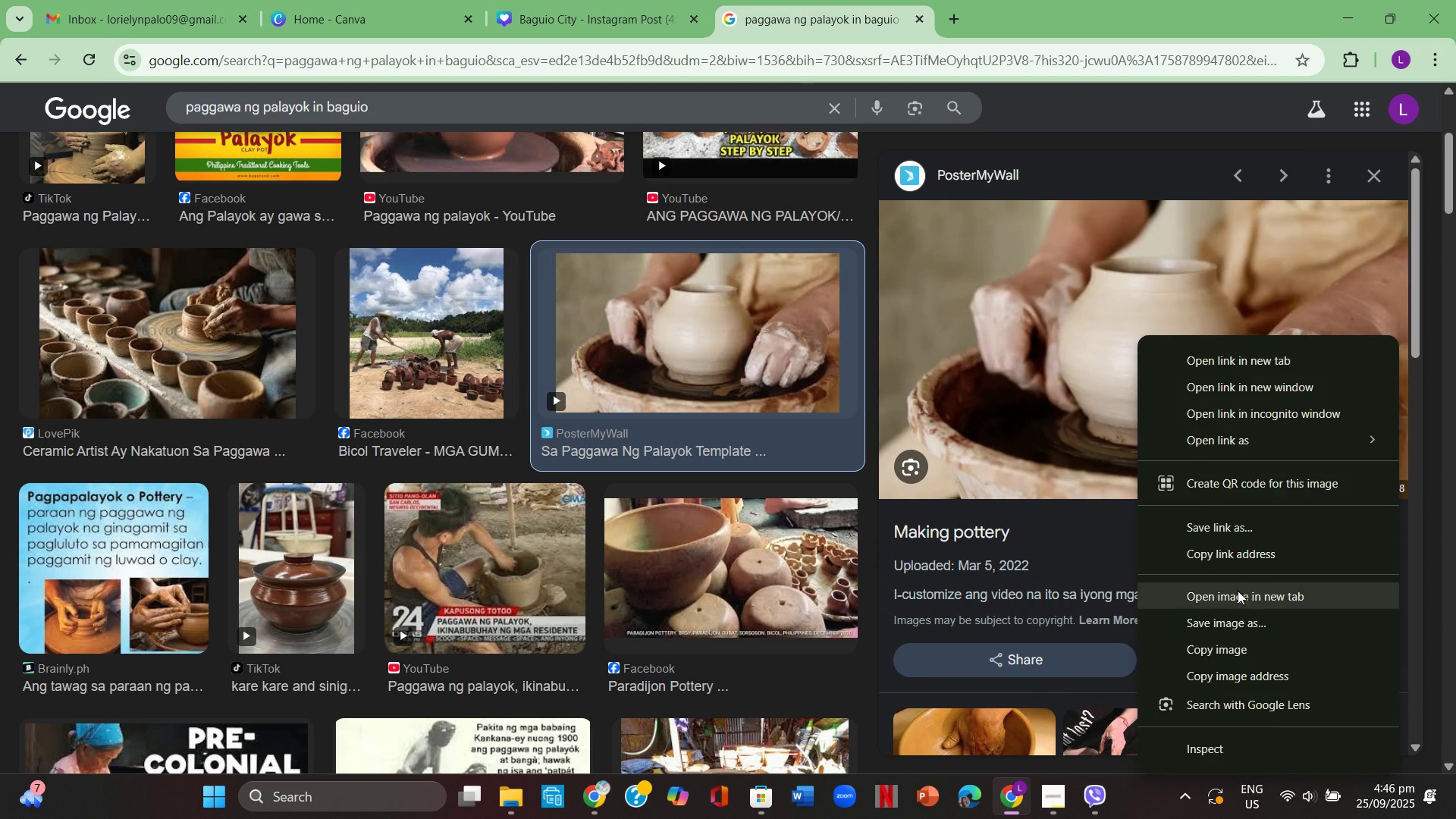 
left_click([1250, 653])
 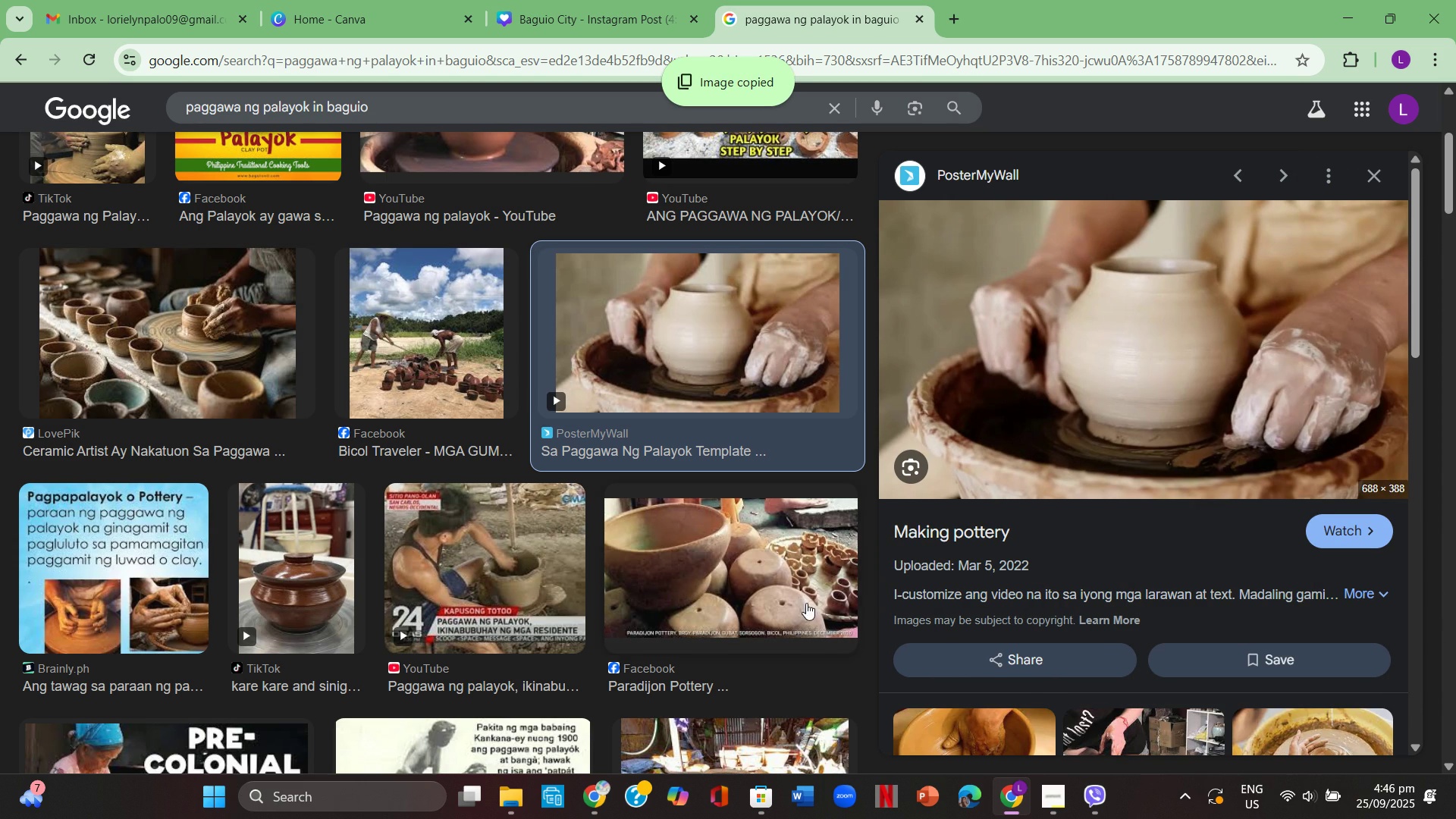 
scroll: coordinate [806, 601], scroll_direction: down, amount: 5.0
 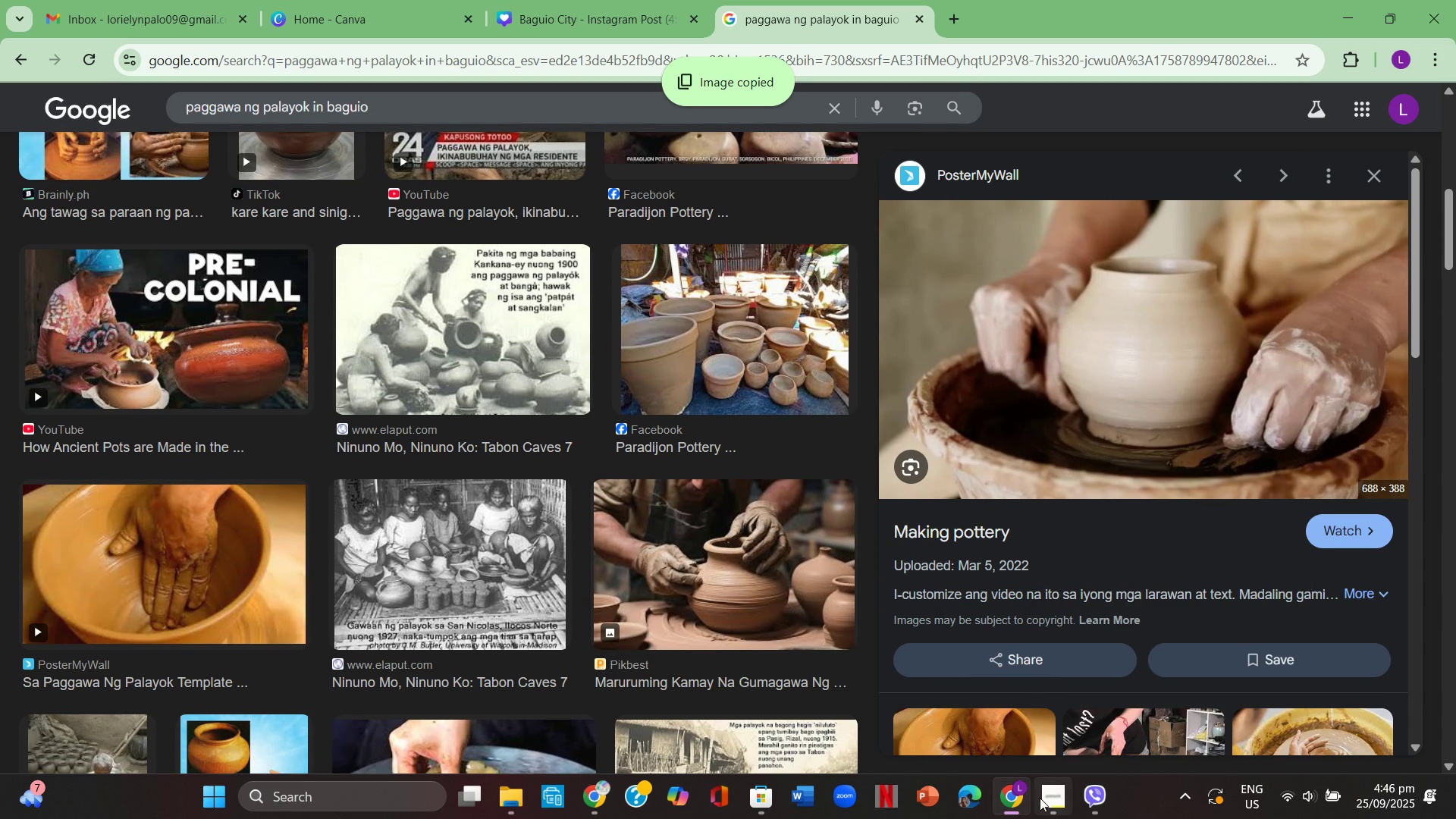 
left_click([1040, 798])